 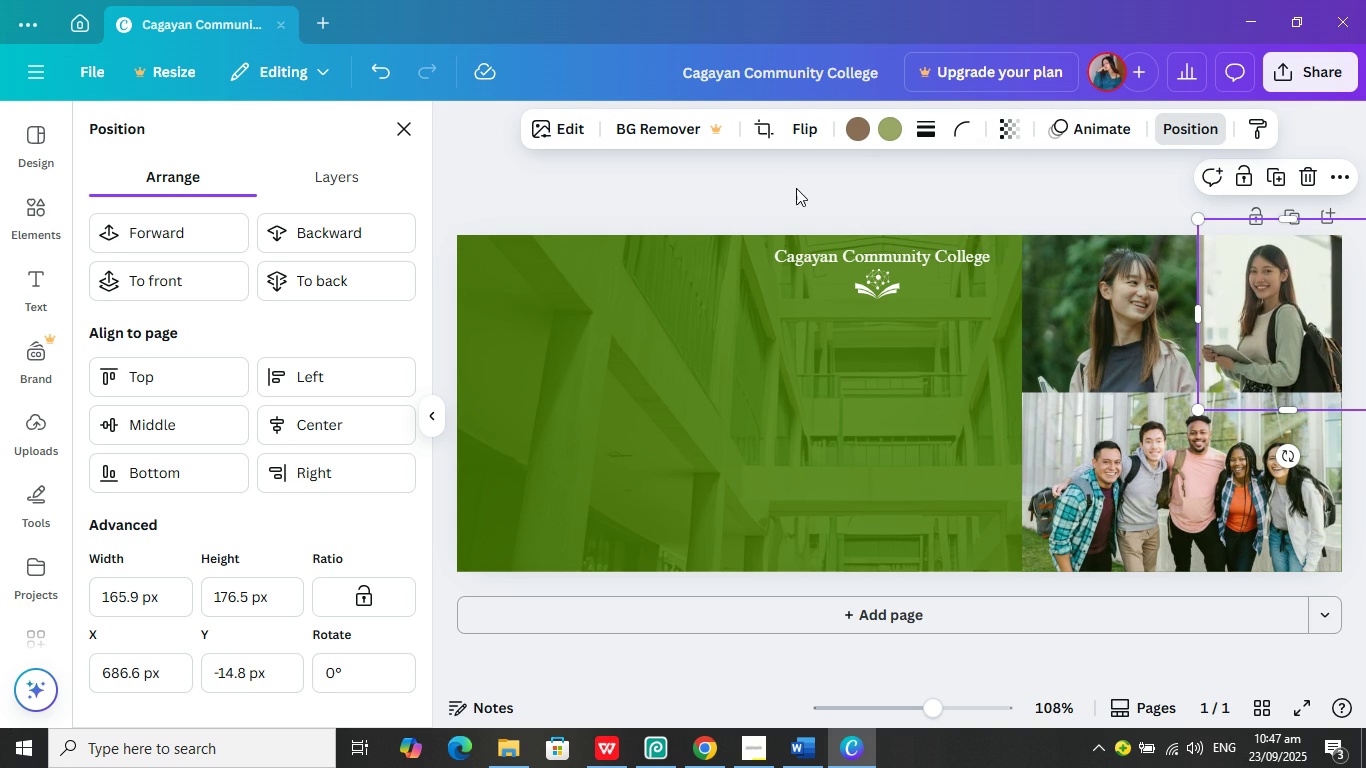 
left_click([876, 204])
 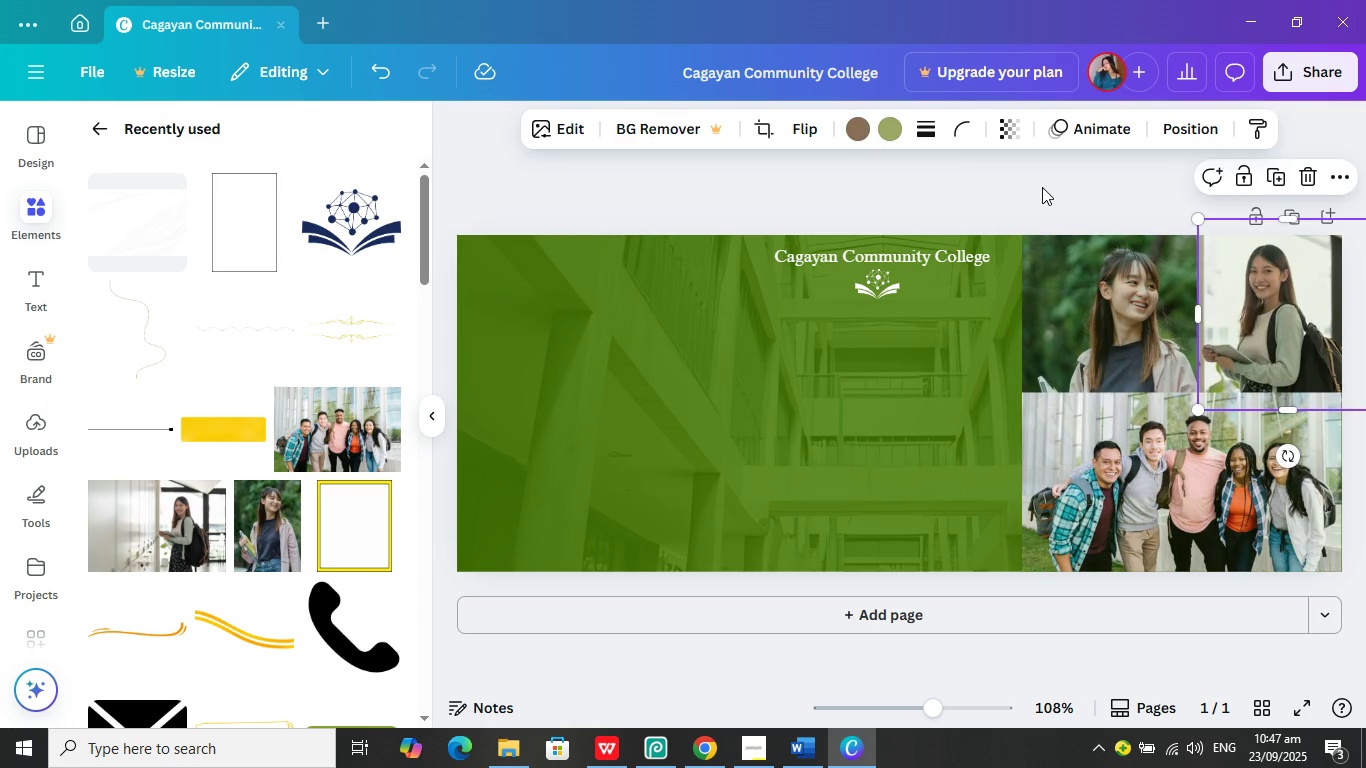 
left_click([1042, 187])
 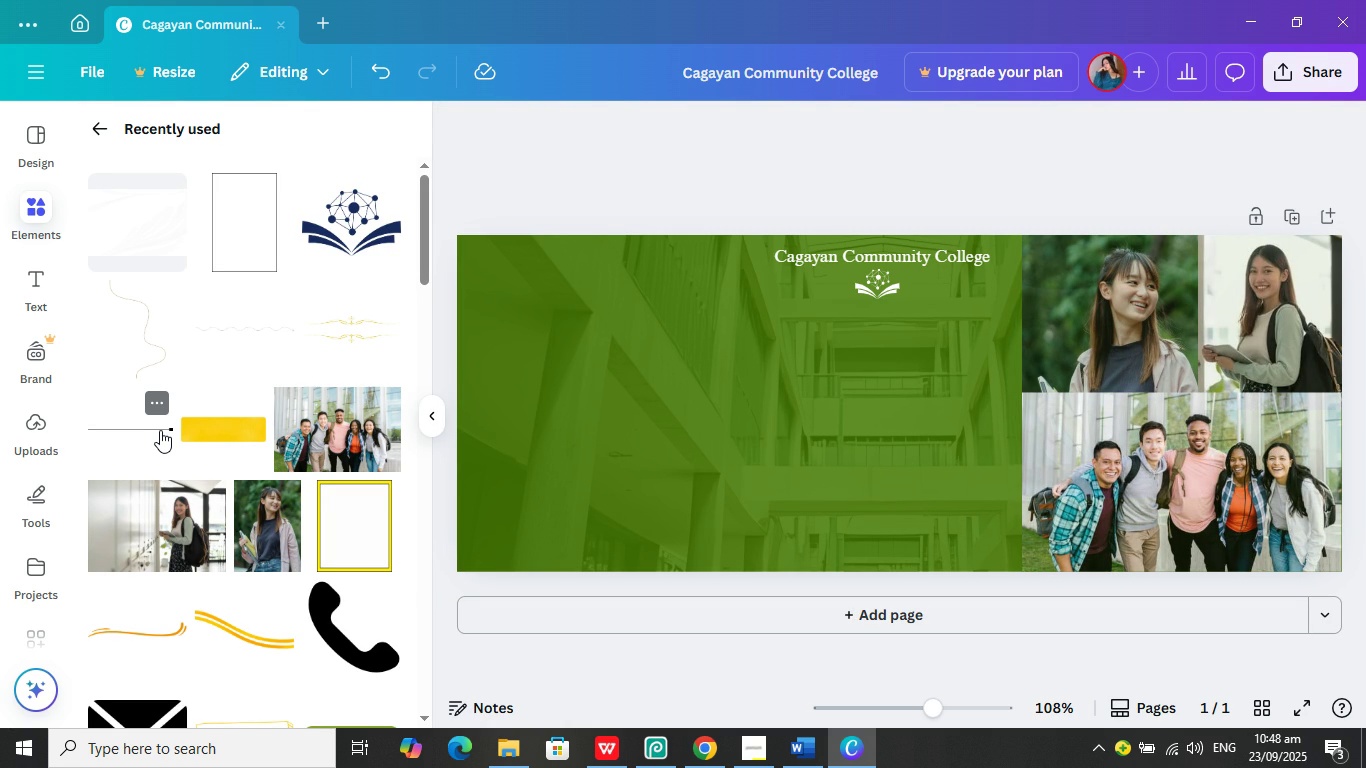 
wait(15.98)
 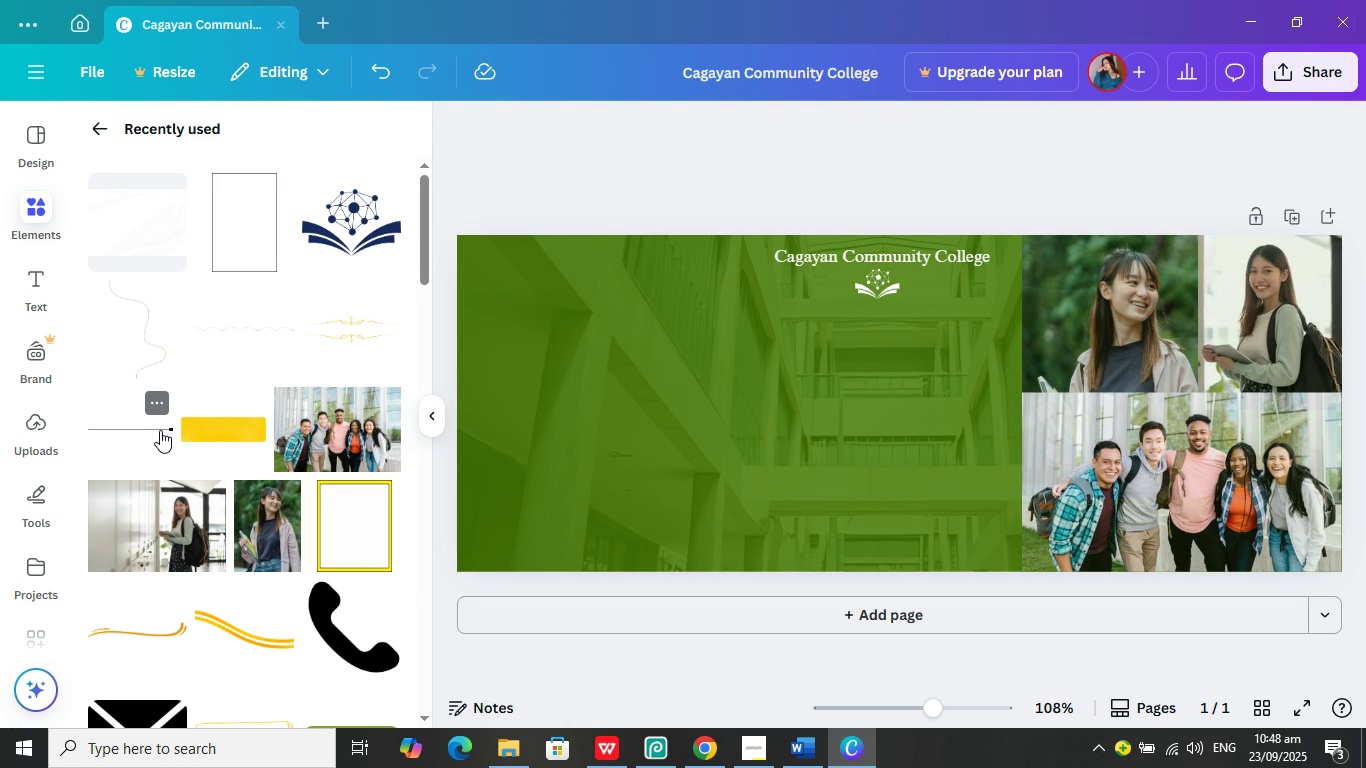 
double_click([160, 430])
 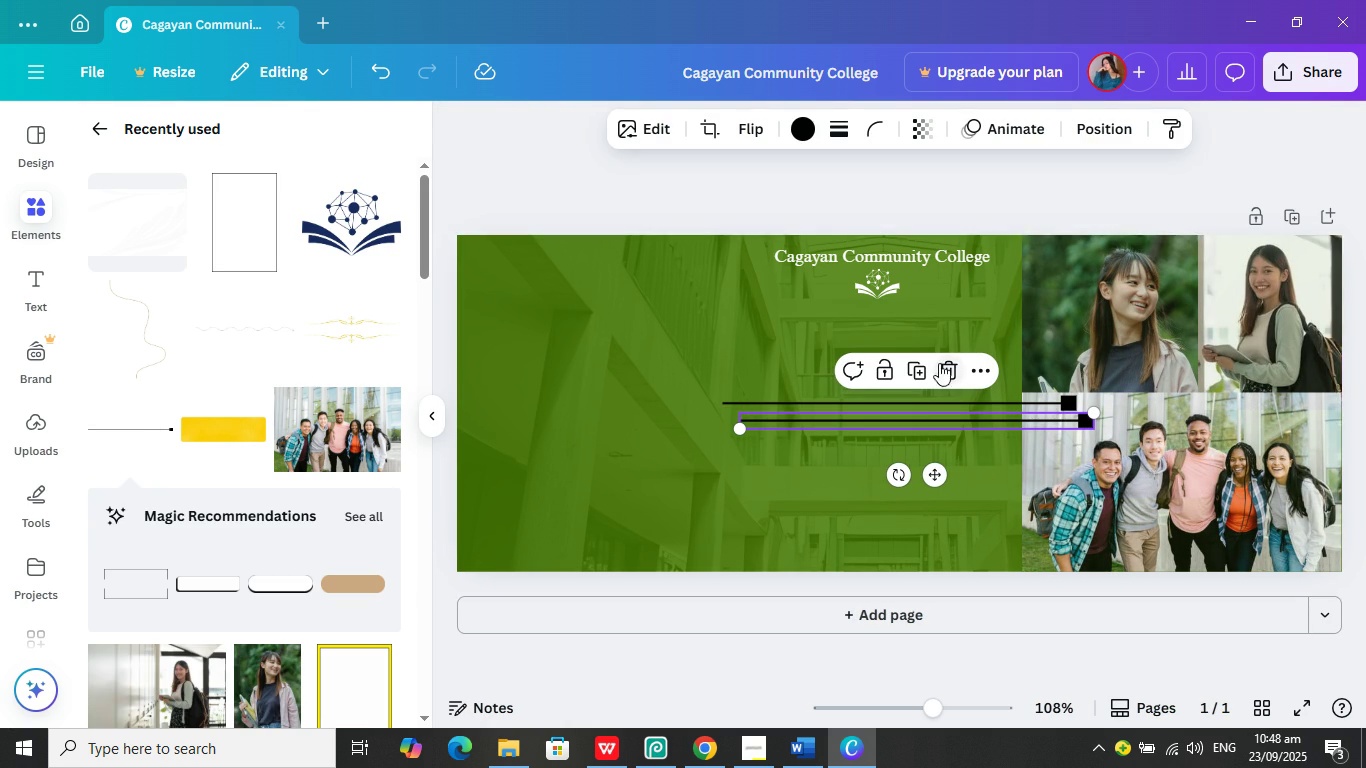 
left_click([953, 367])
 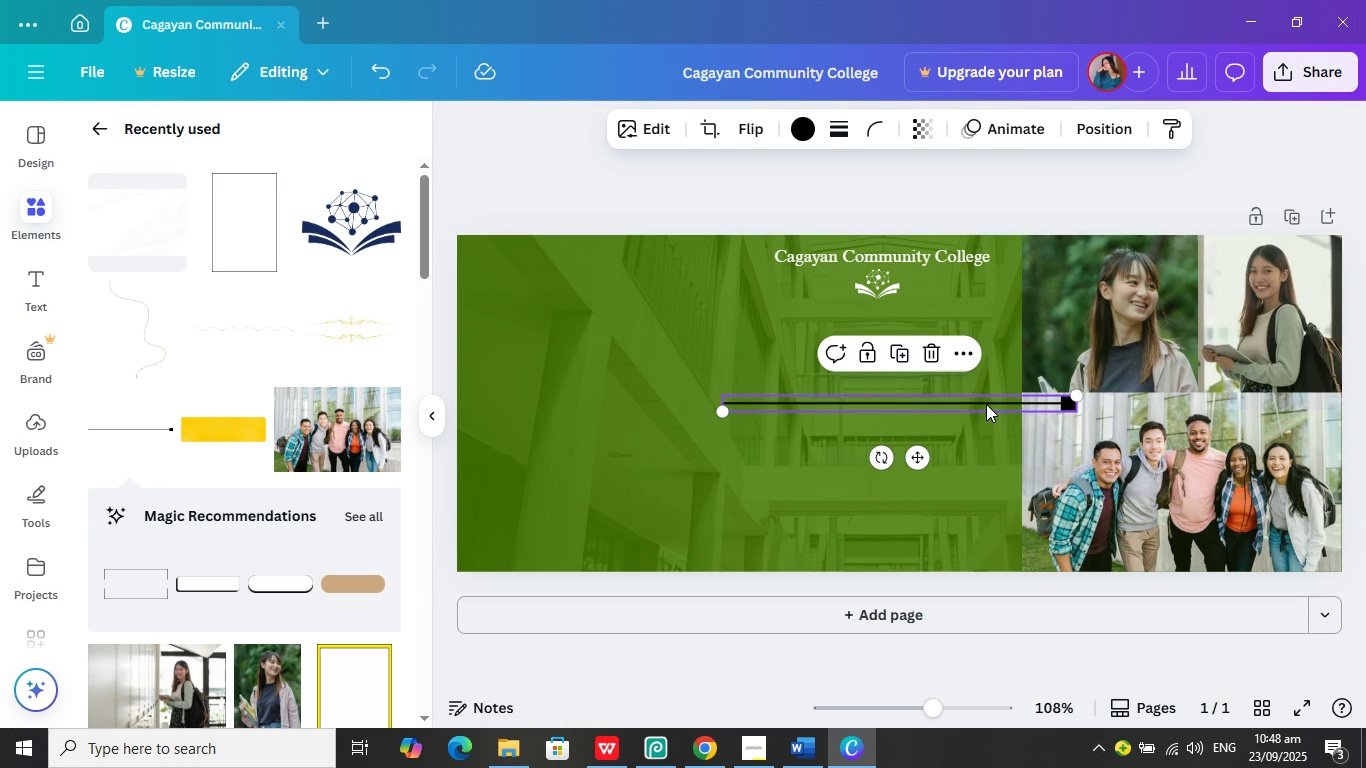 
left_click([986, 404])
 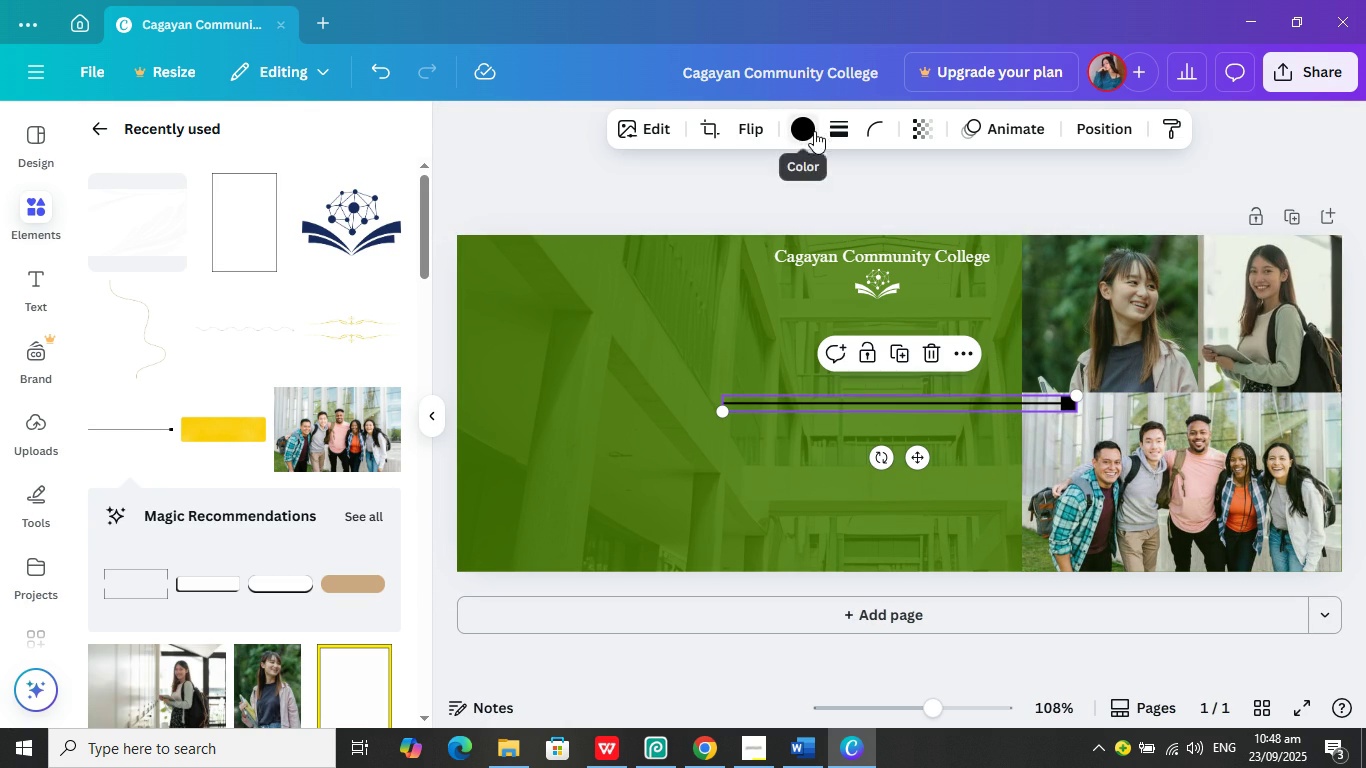 
left_click([803, 129])
 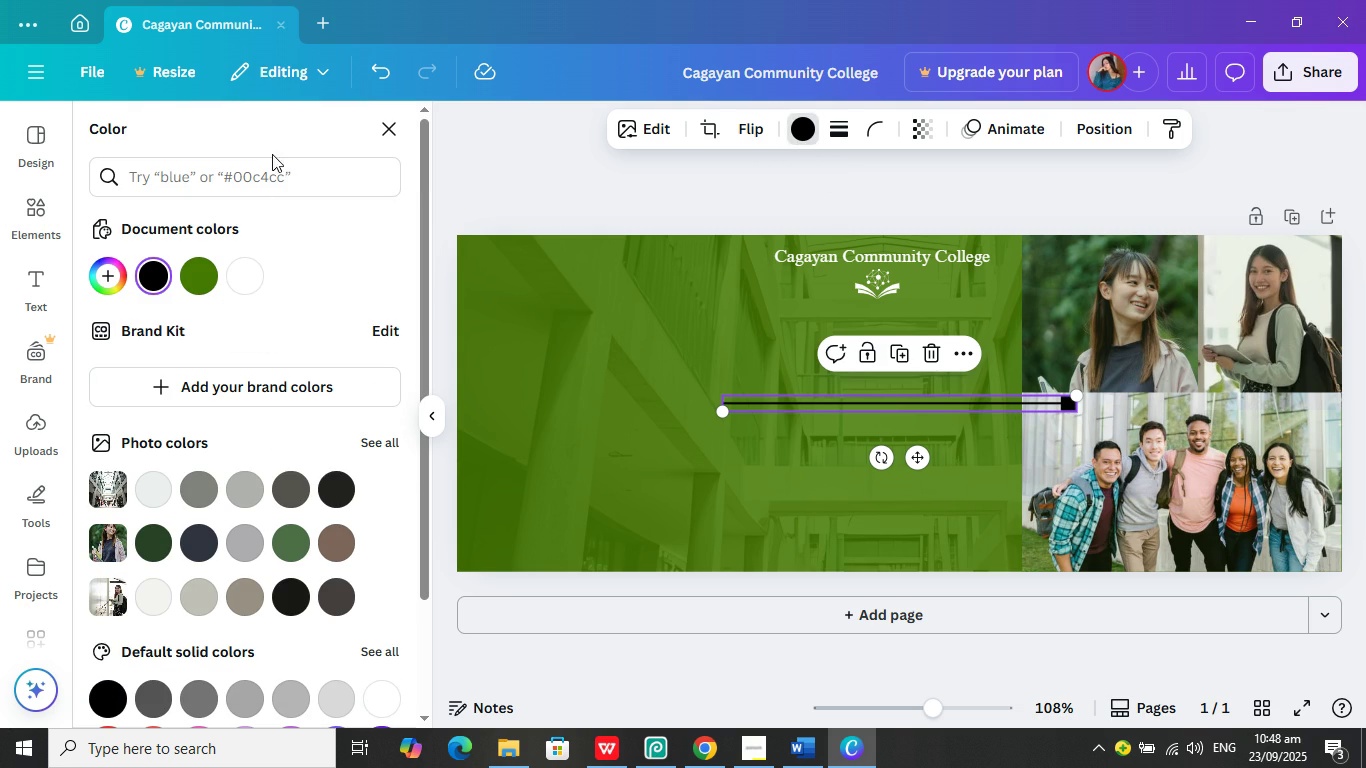 
left_click([273, 181])
 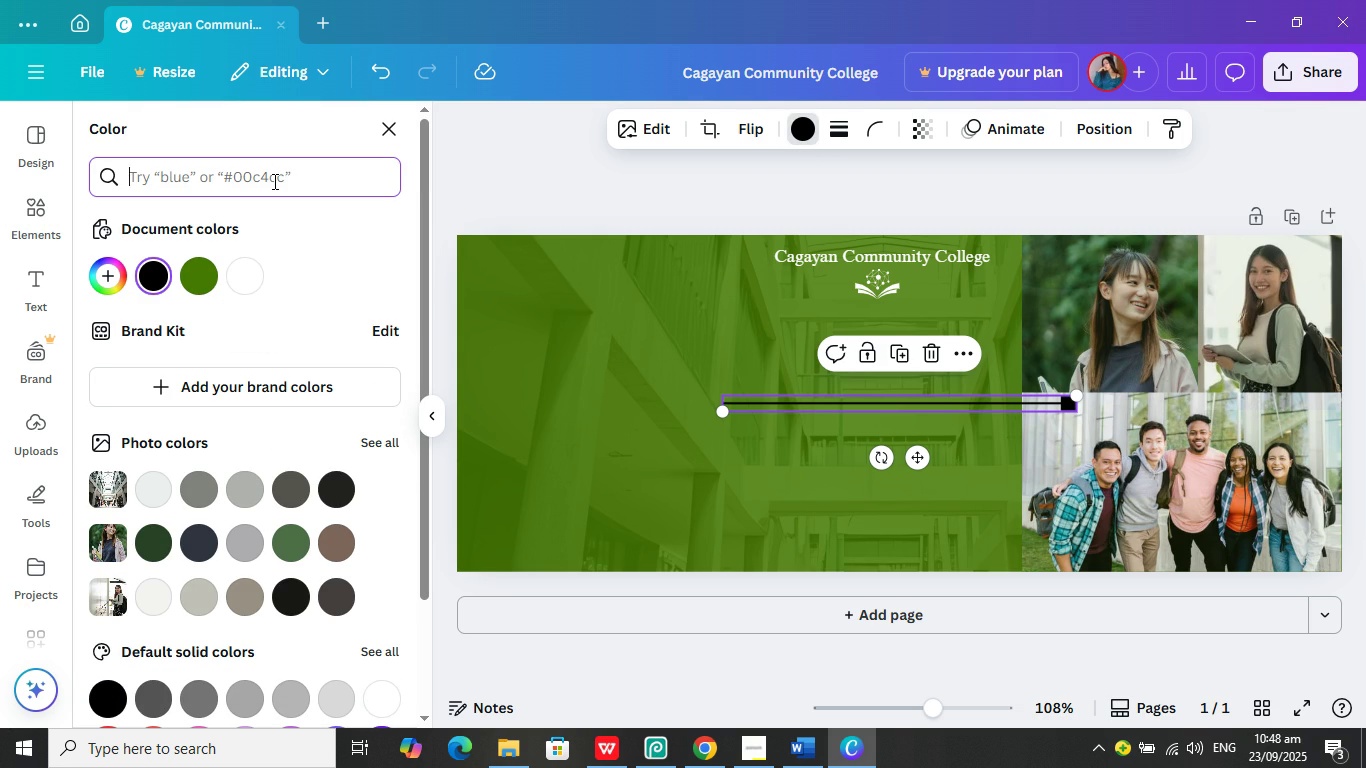 
type(ye)
key(Backspace)
key(Backspace)
 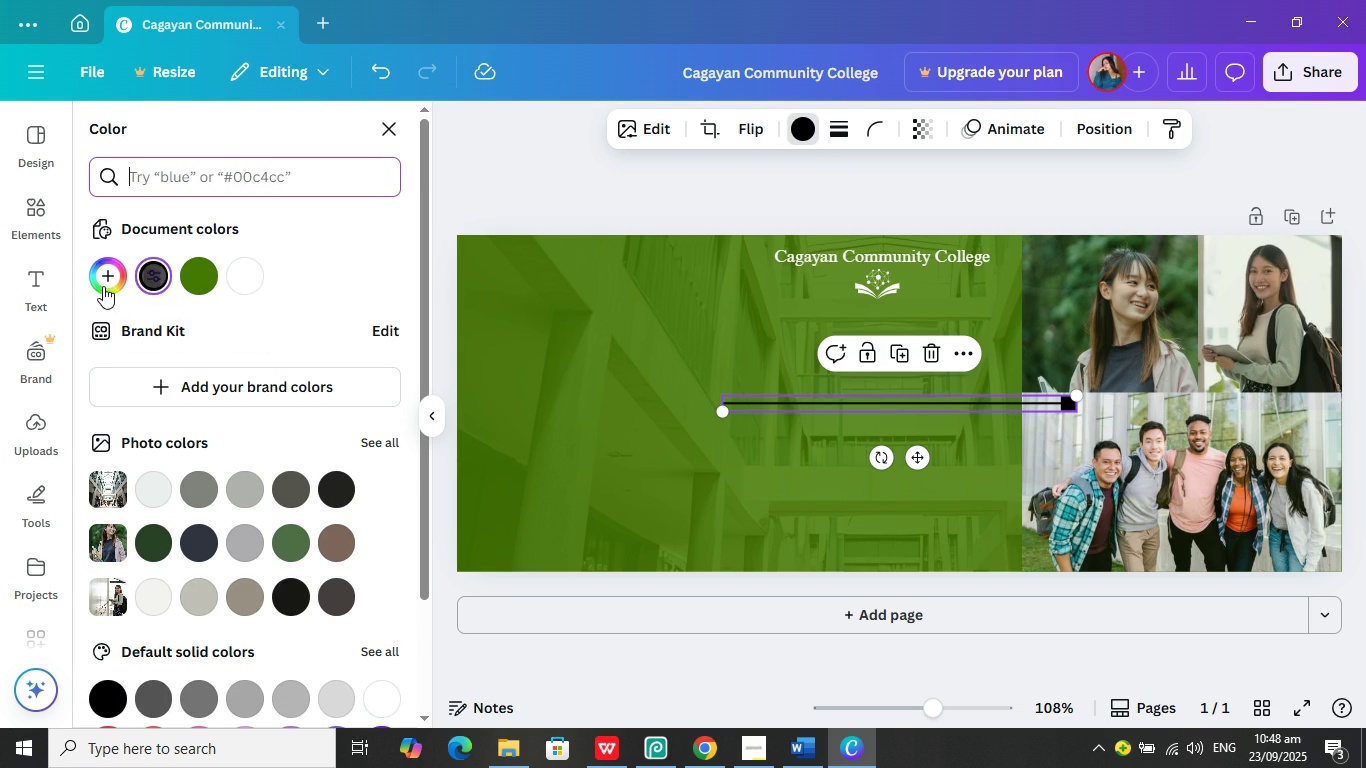 
left_click([94, 285])
 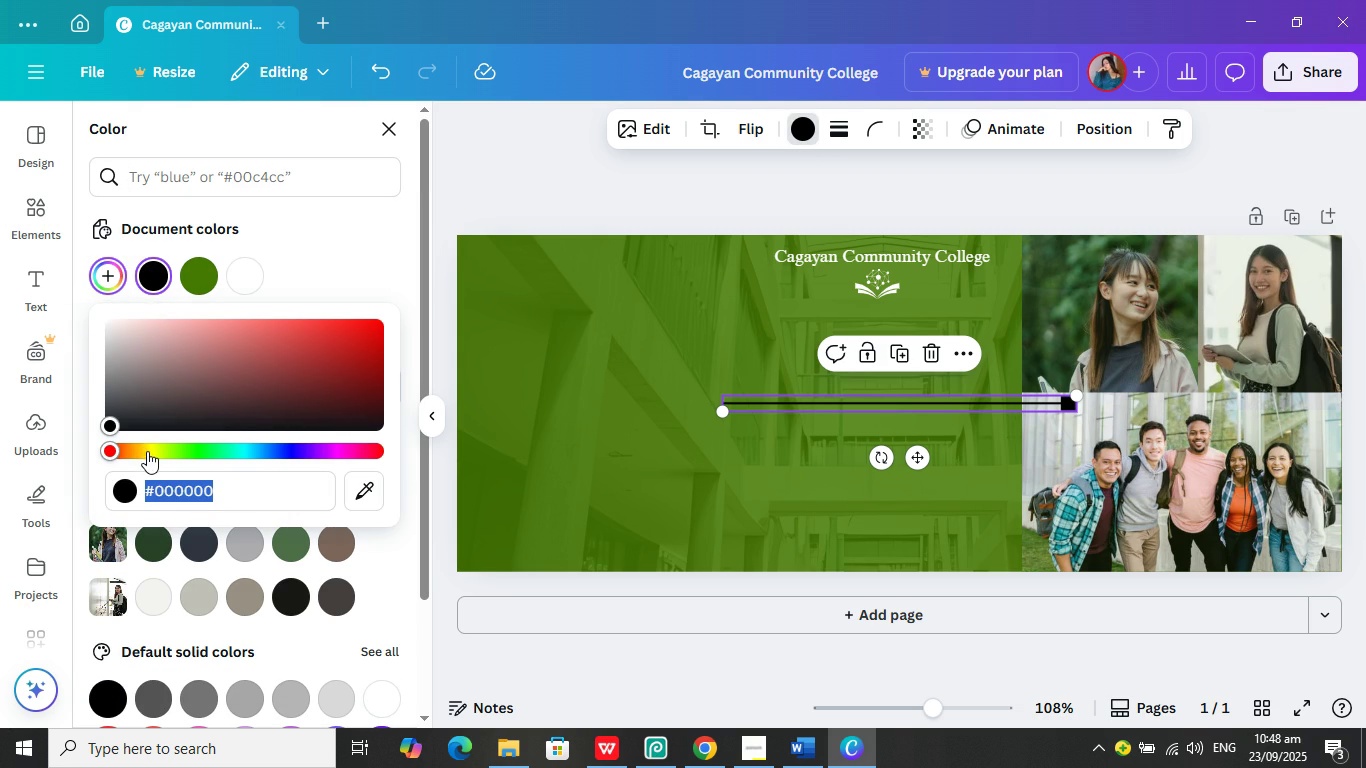 
left_click([148, 451])
 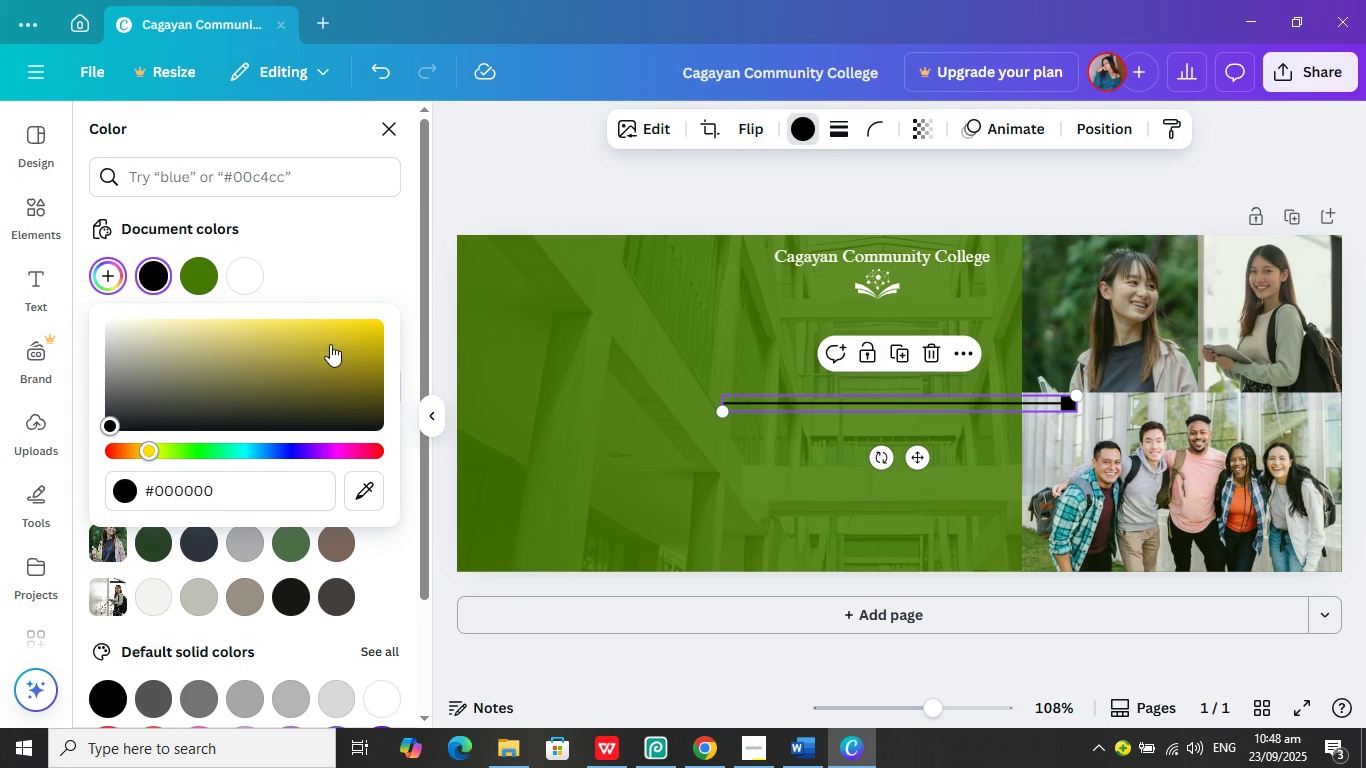 
left_click([337, 341])
 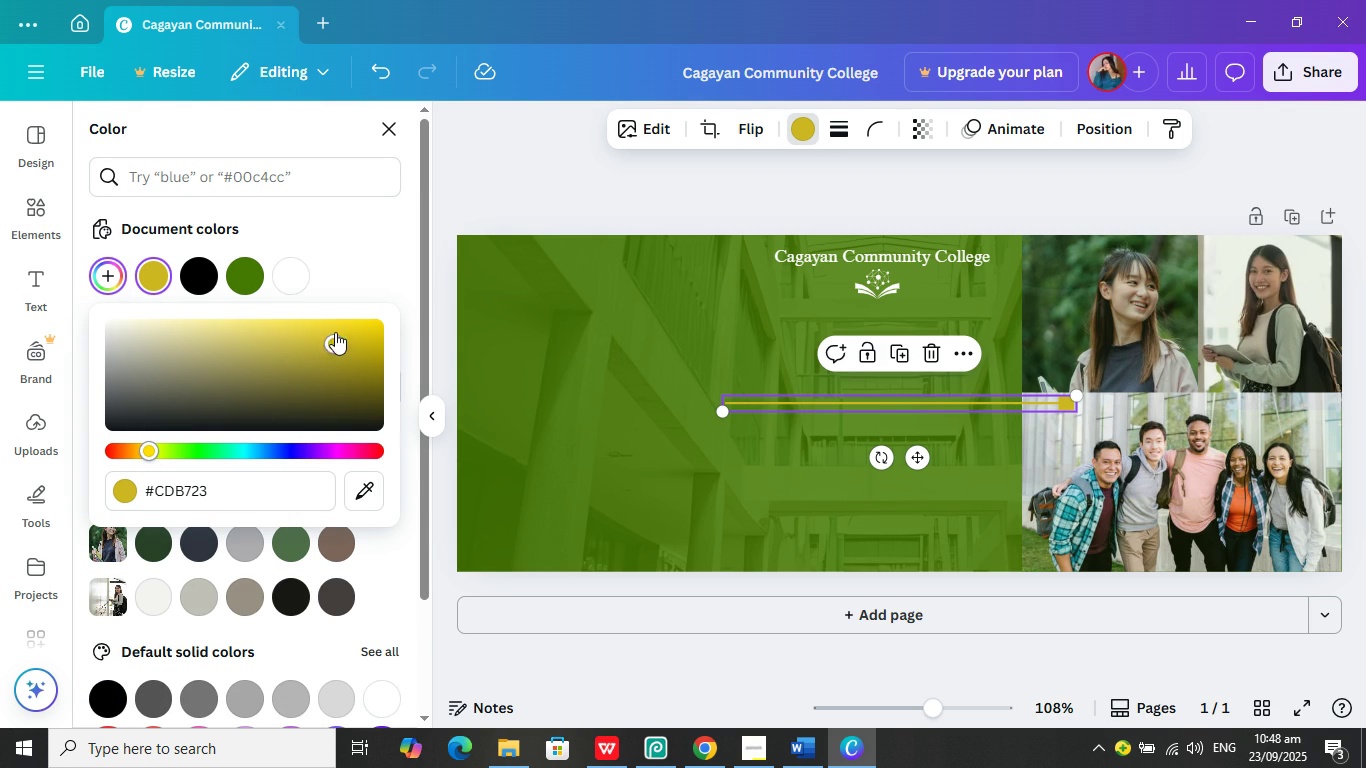 
left_click([335, 331])